 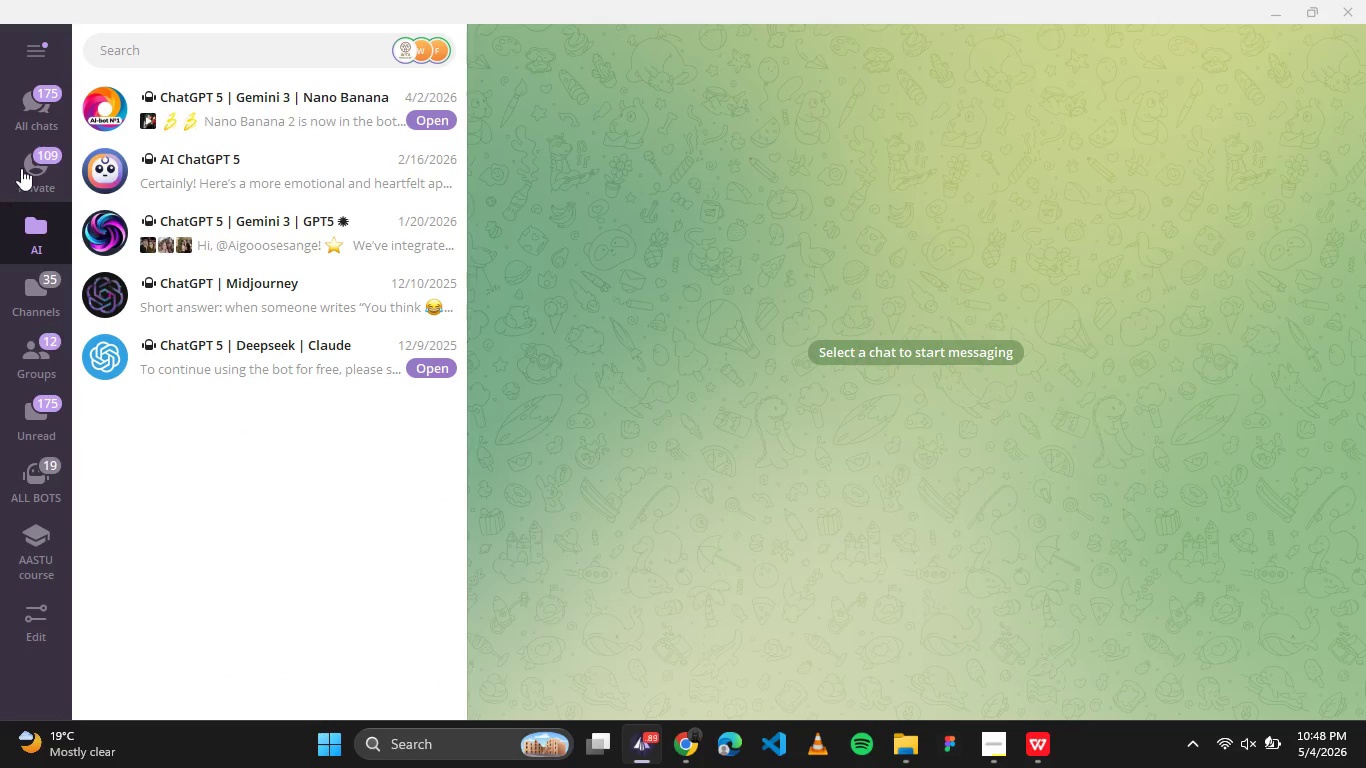 
left_click([253, 121])
 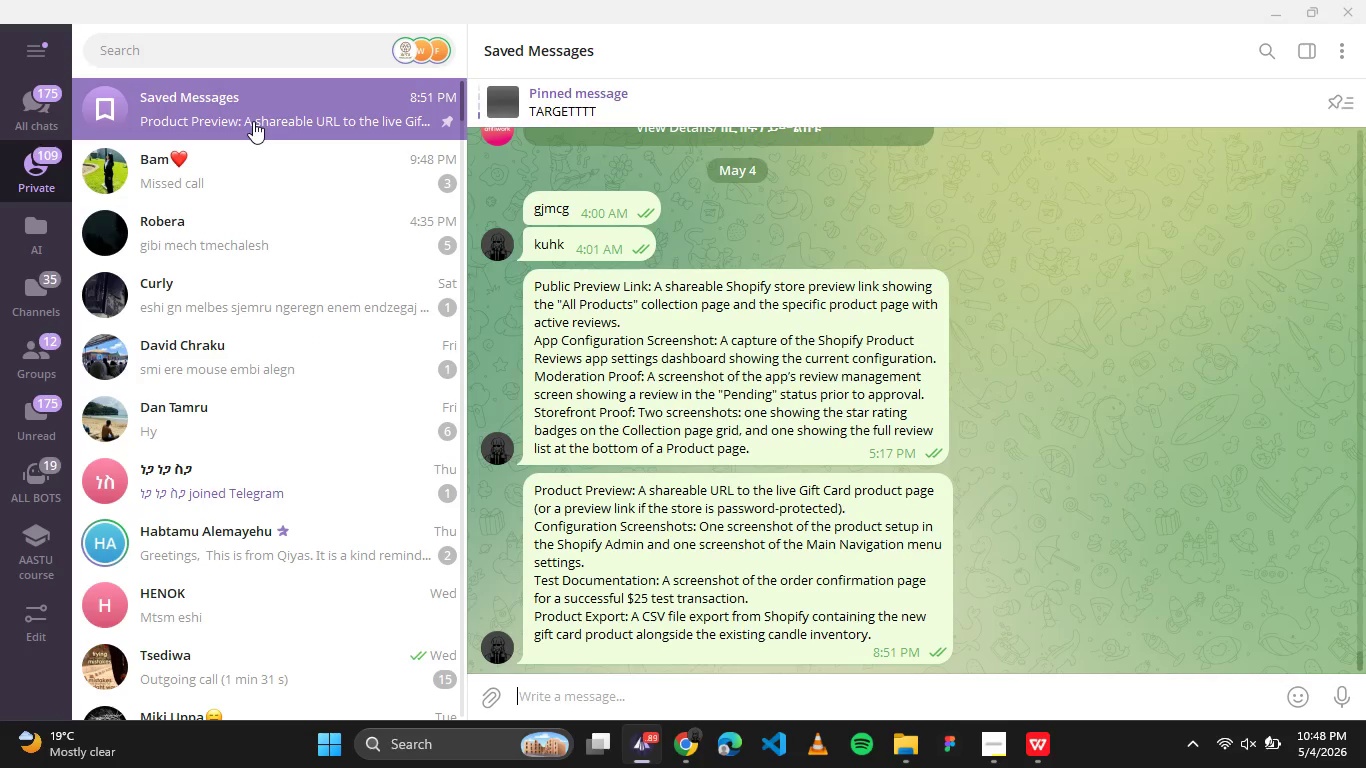 
key(Control+V)
 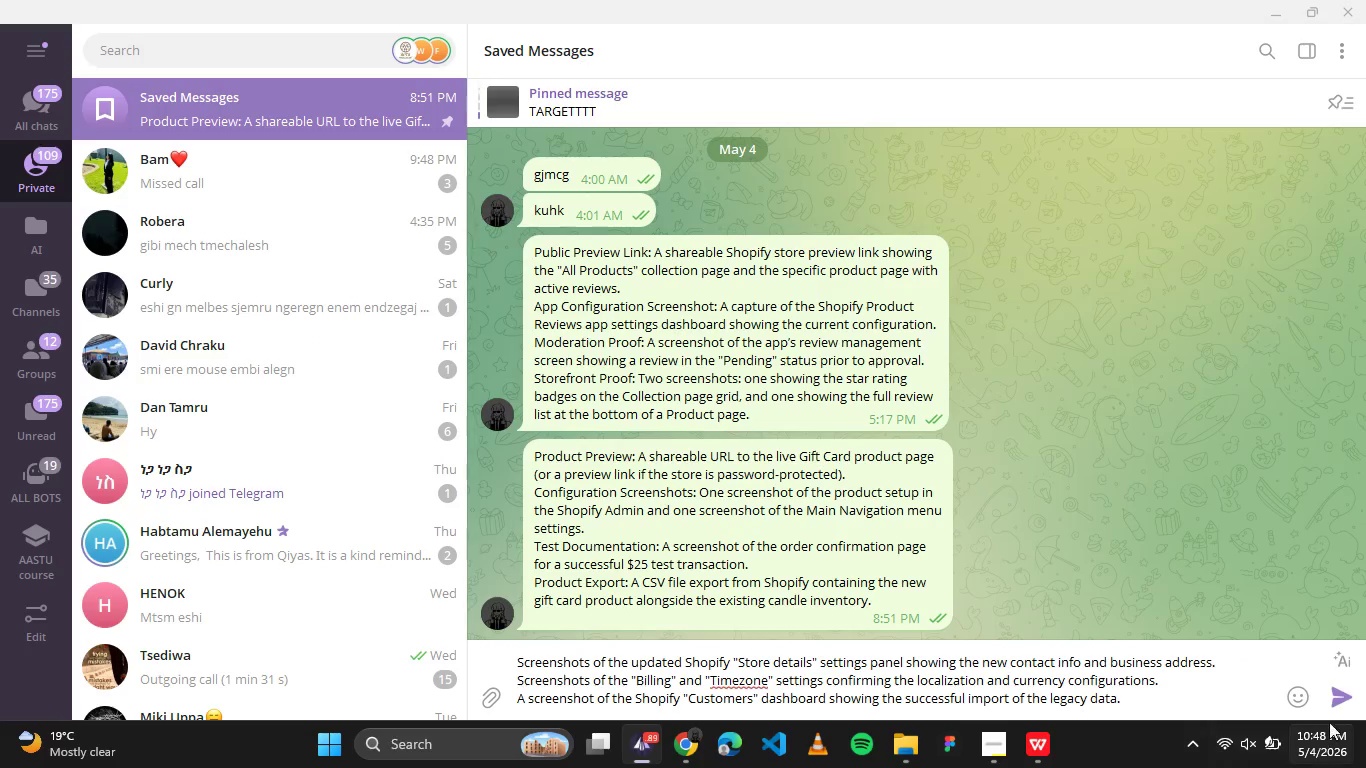 
left_click([1340, 703])
 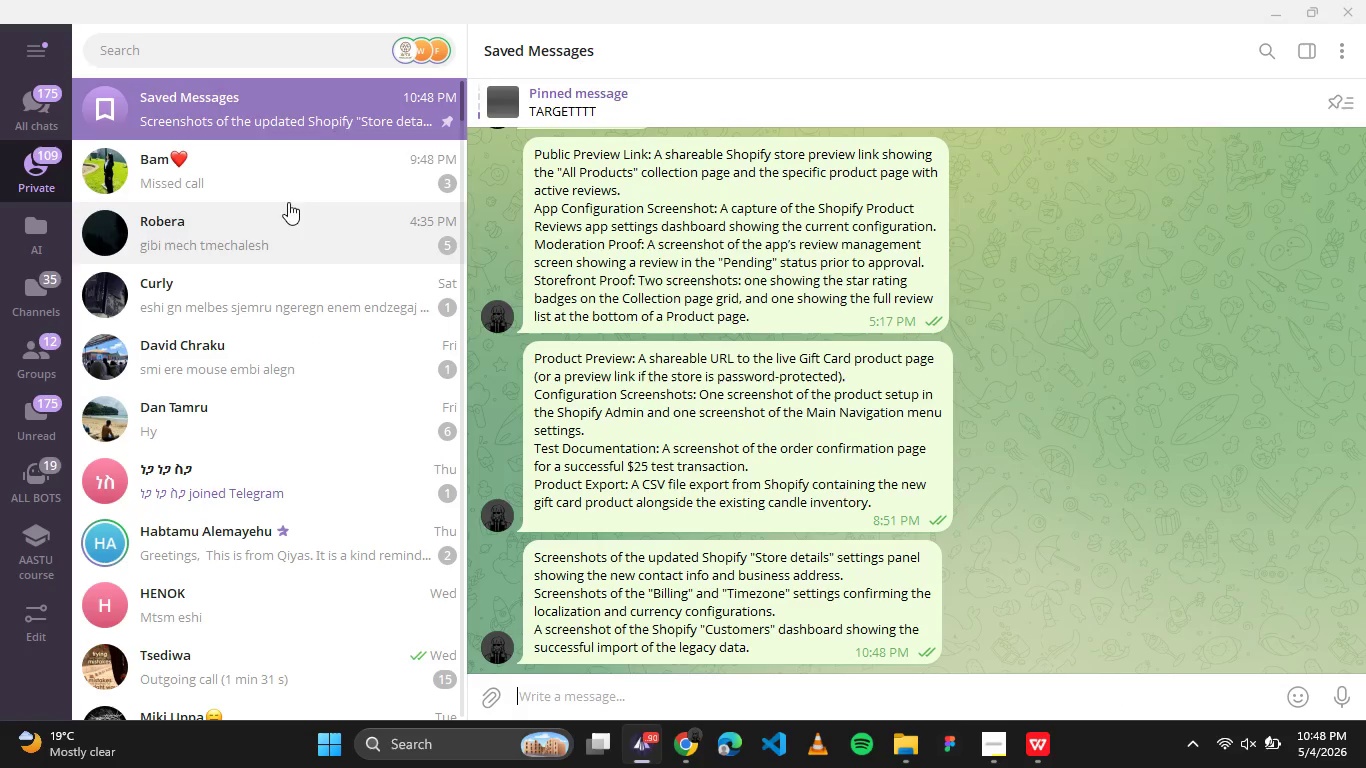 
left_click([307, 193])
 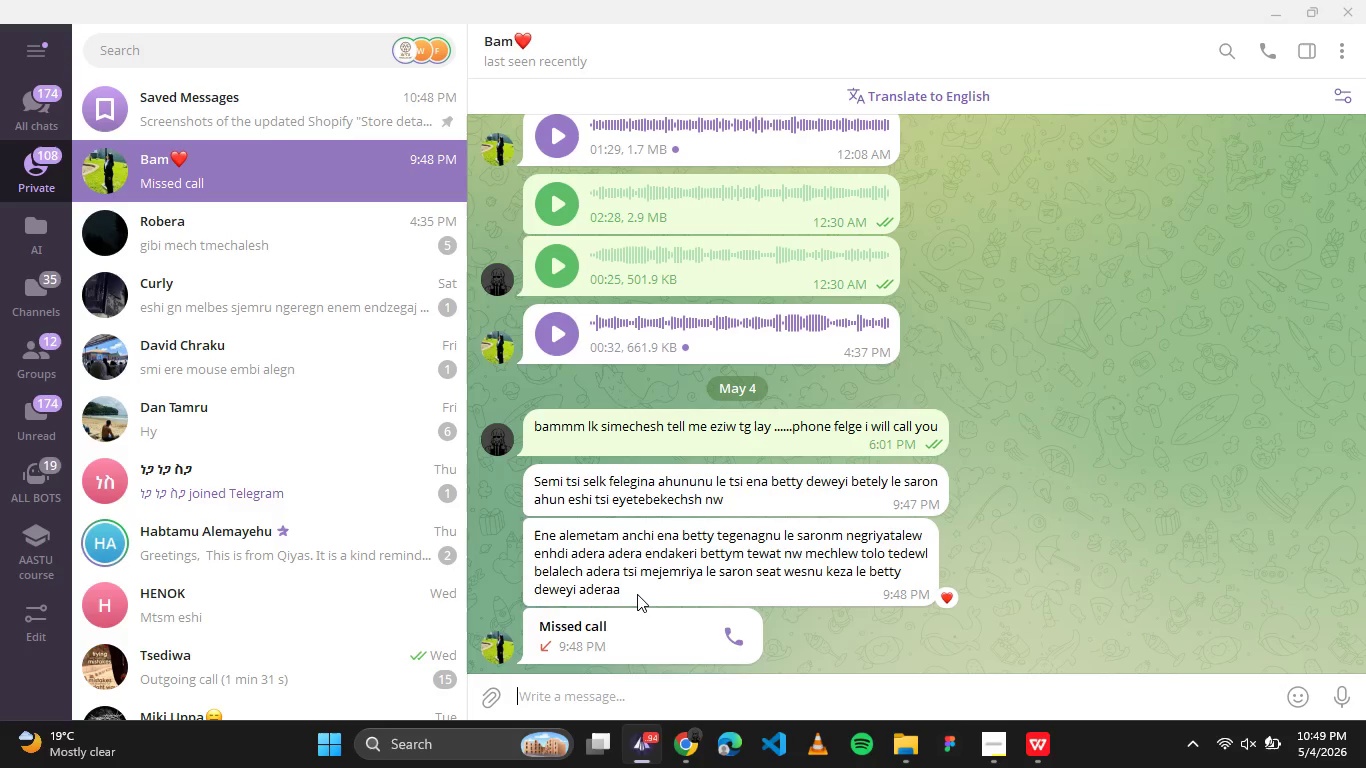 
wait(19.27)
 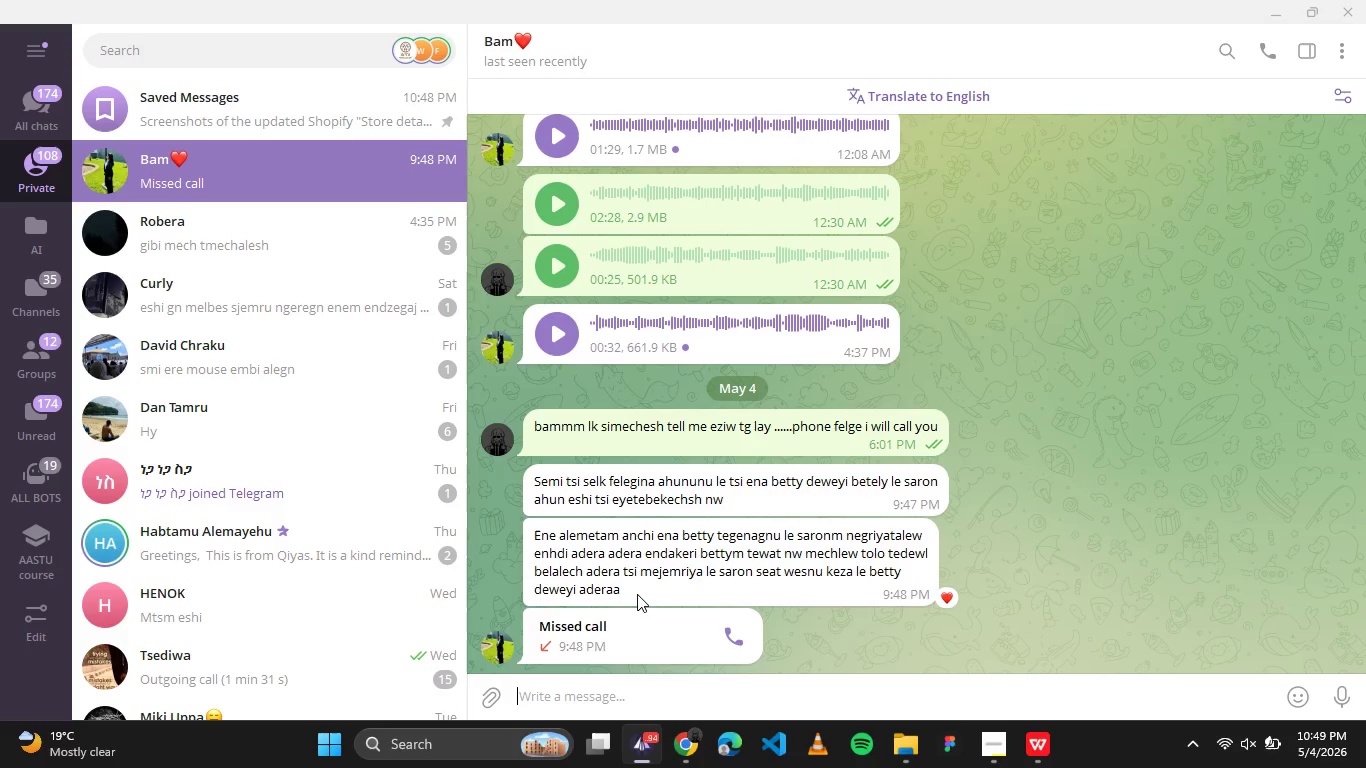 
left_click([336, 108])
 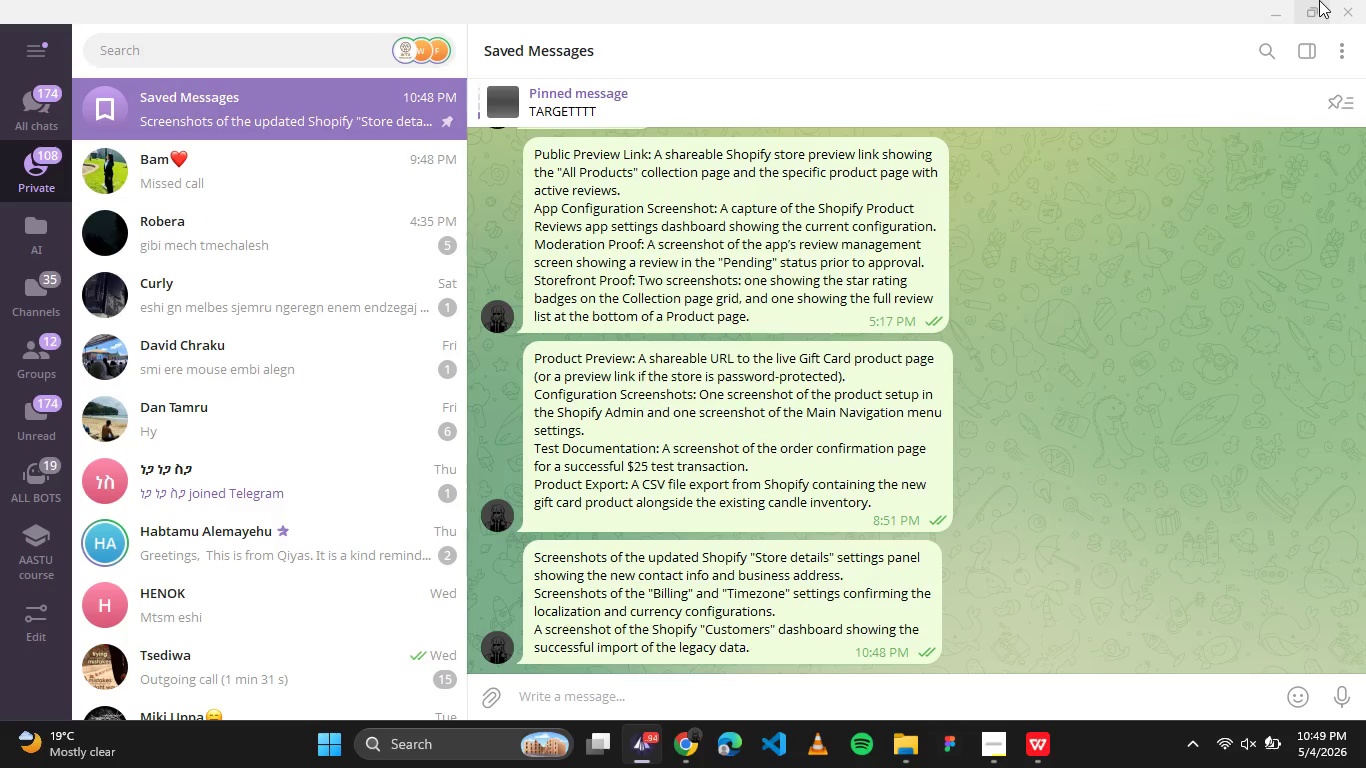 
left_click([1276, 0])